 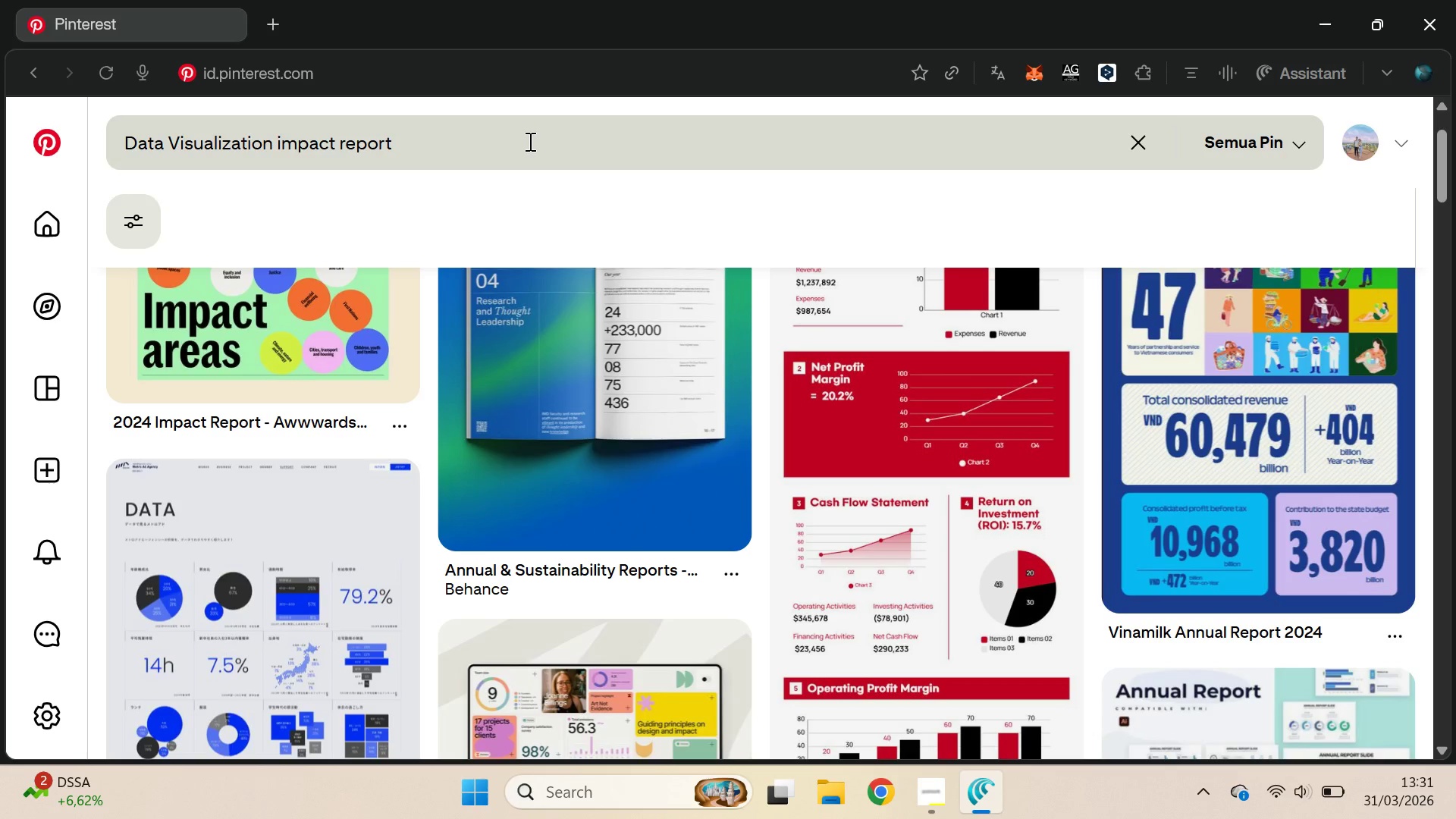 
key(Control+A)
 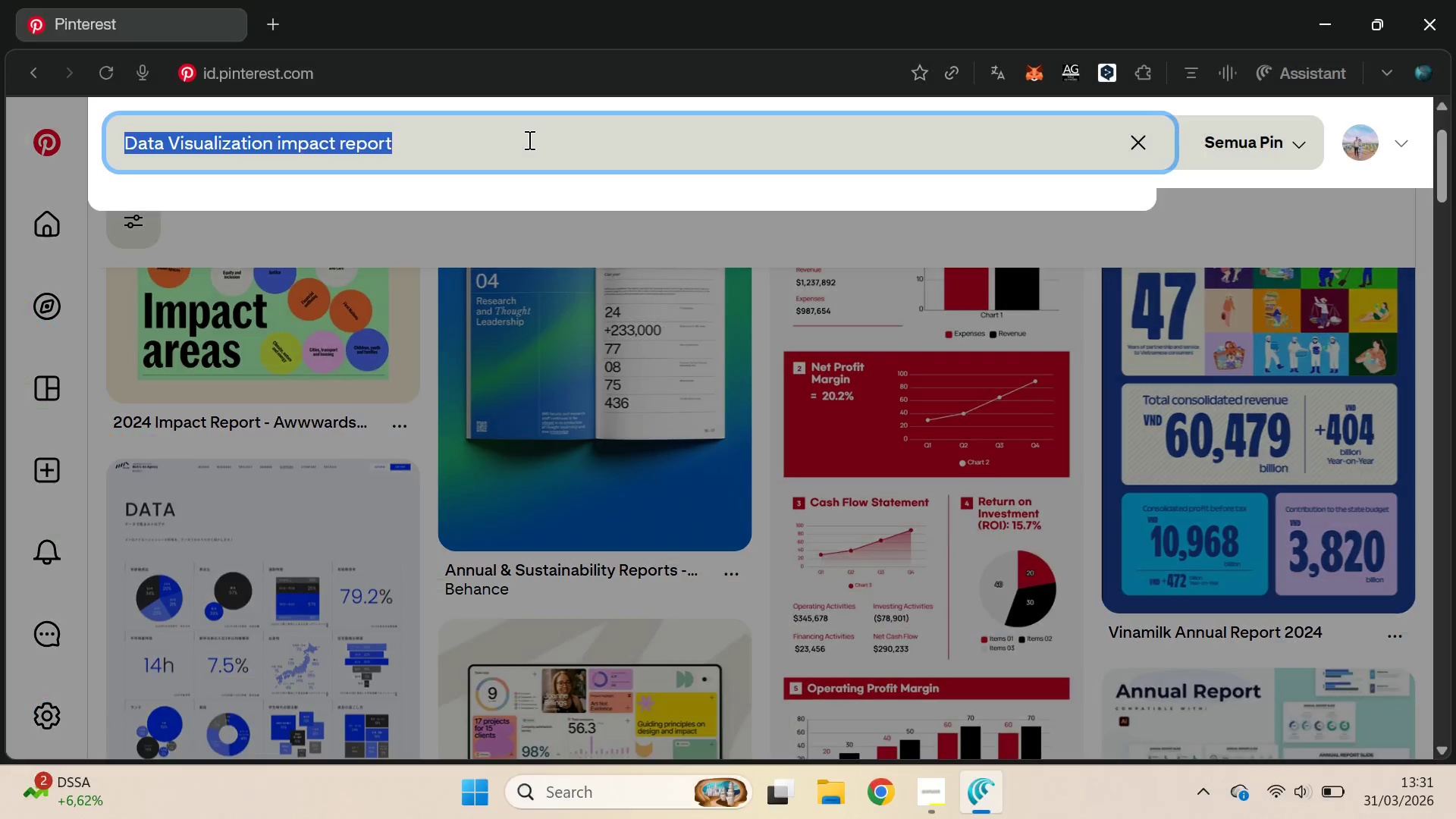 
key(Control+V)
 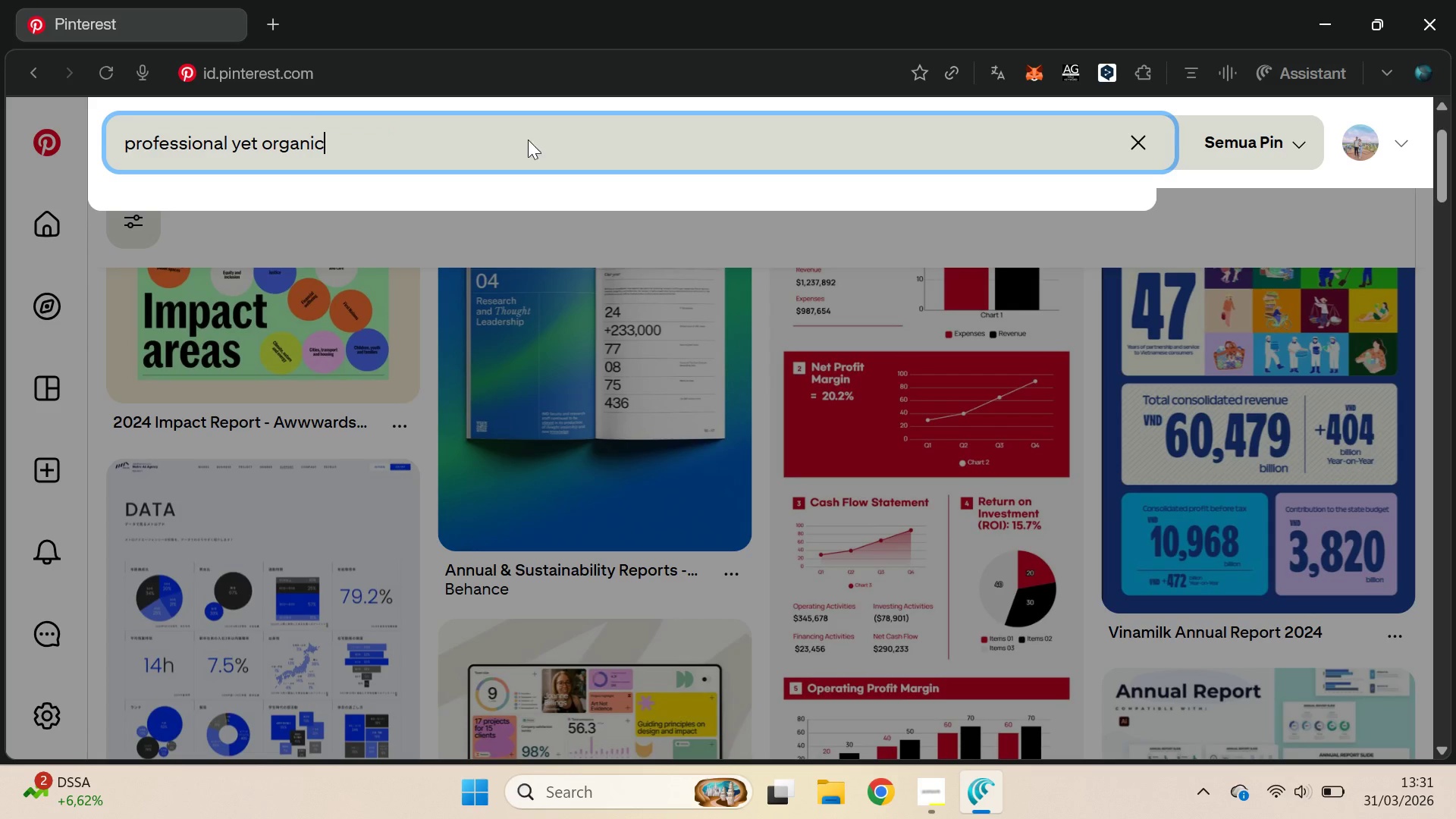 
key(Enter)
 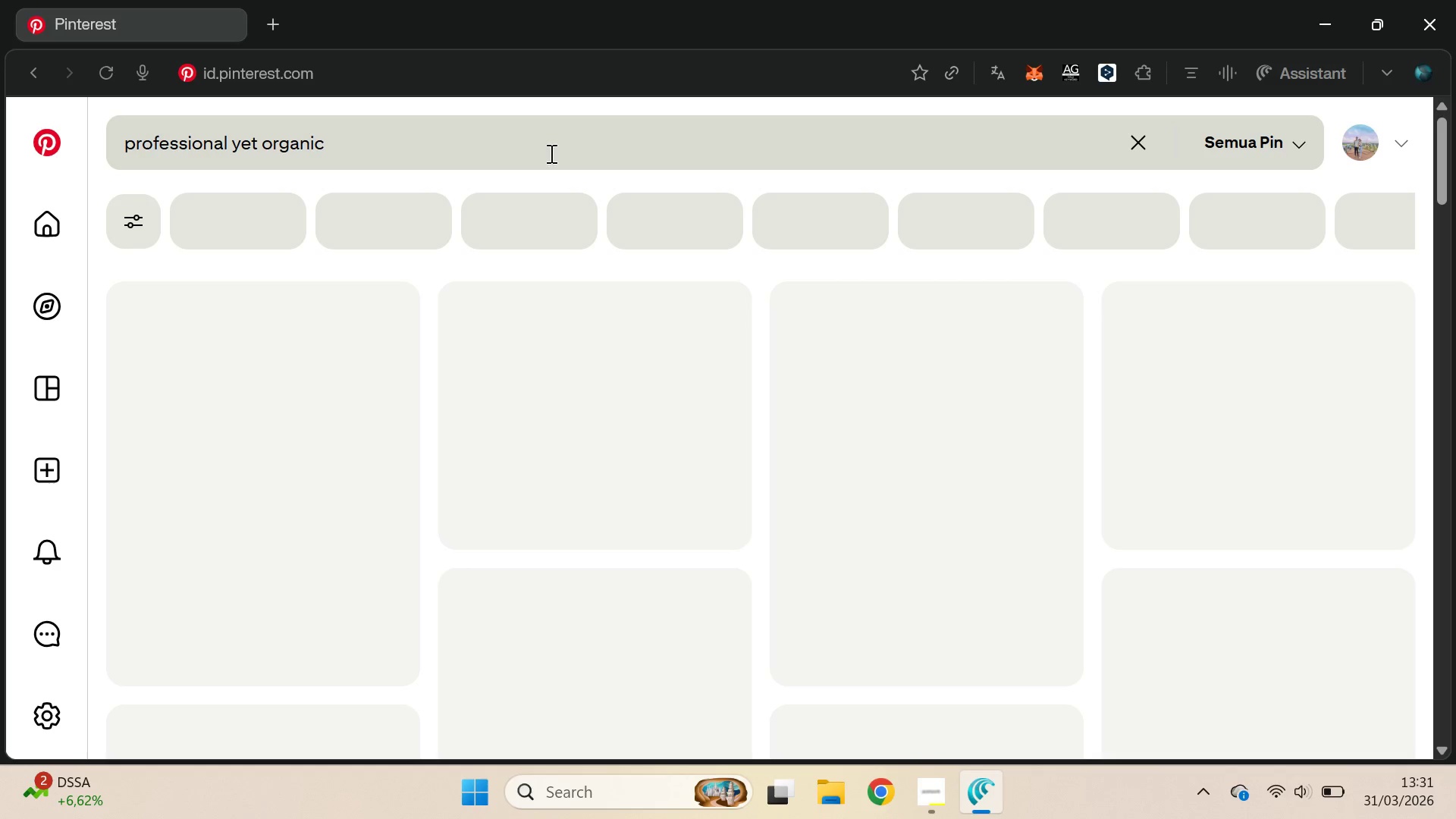 
mouse_move([579, 153])
 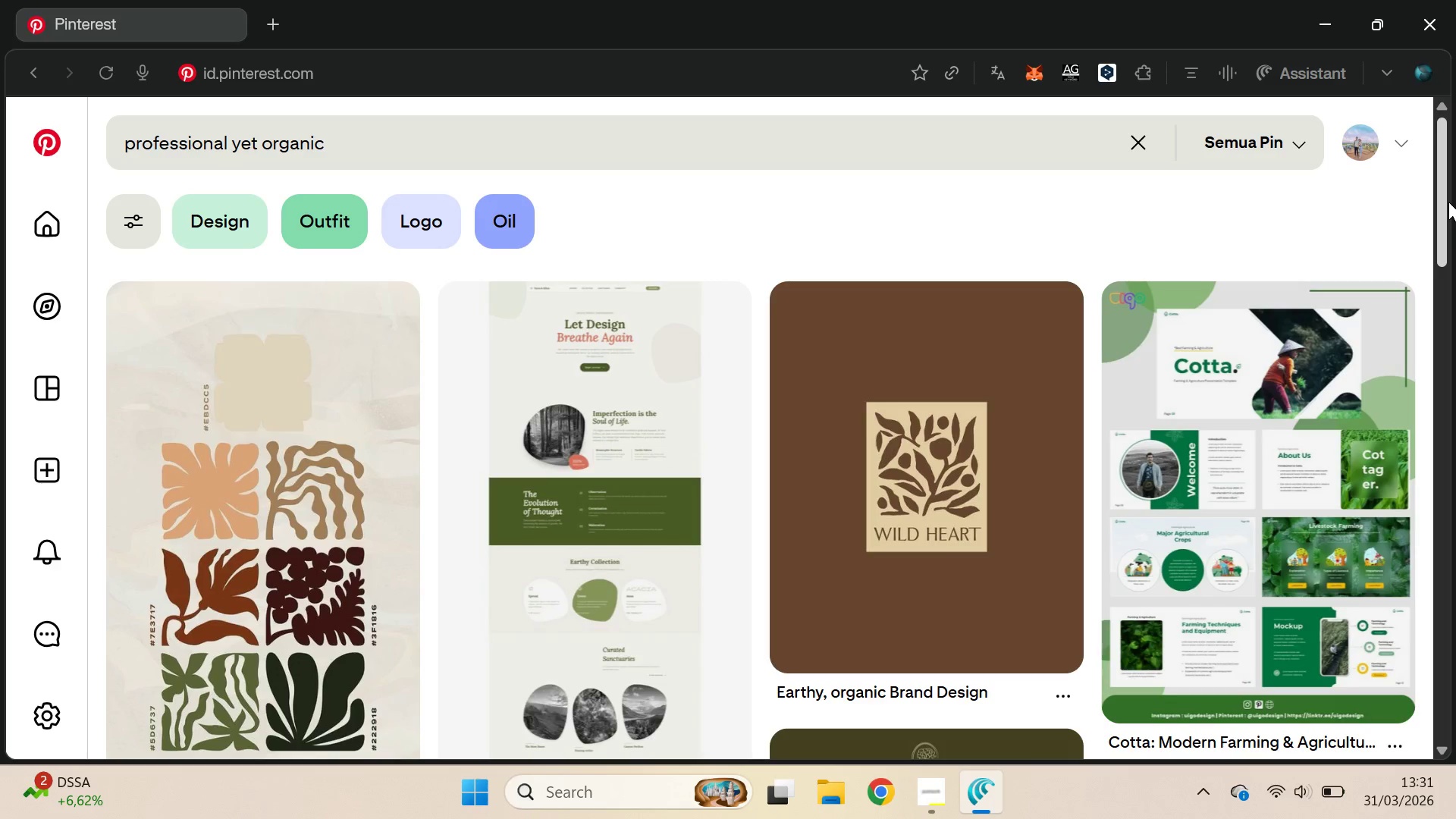 
left_click_drag(start_coordinate=[1448, 202], to_coordinate=[1455, 724])
 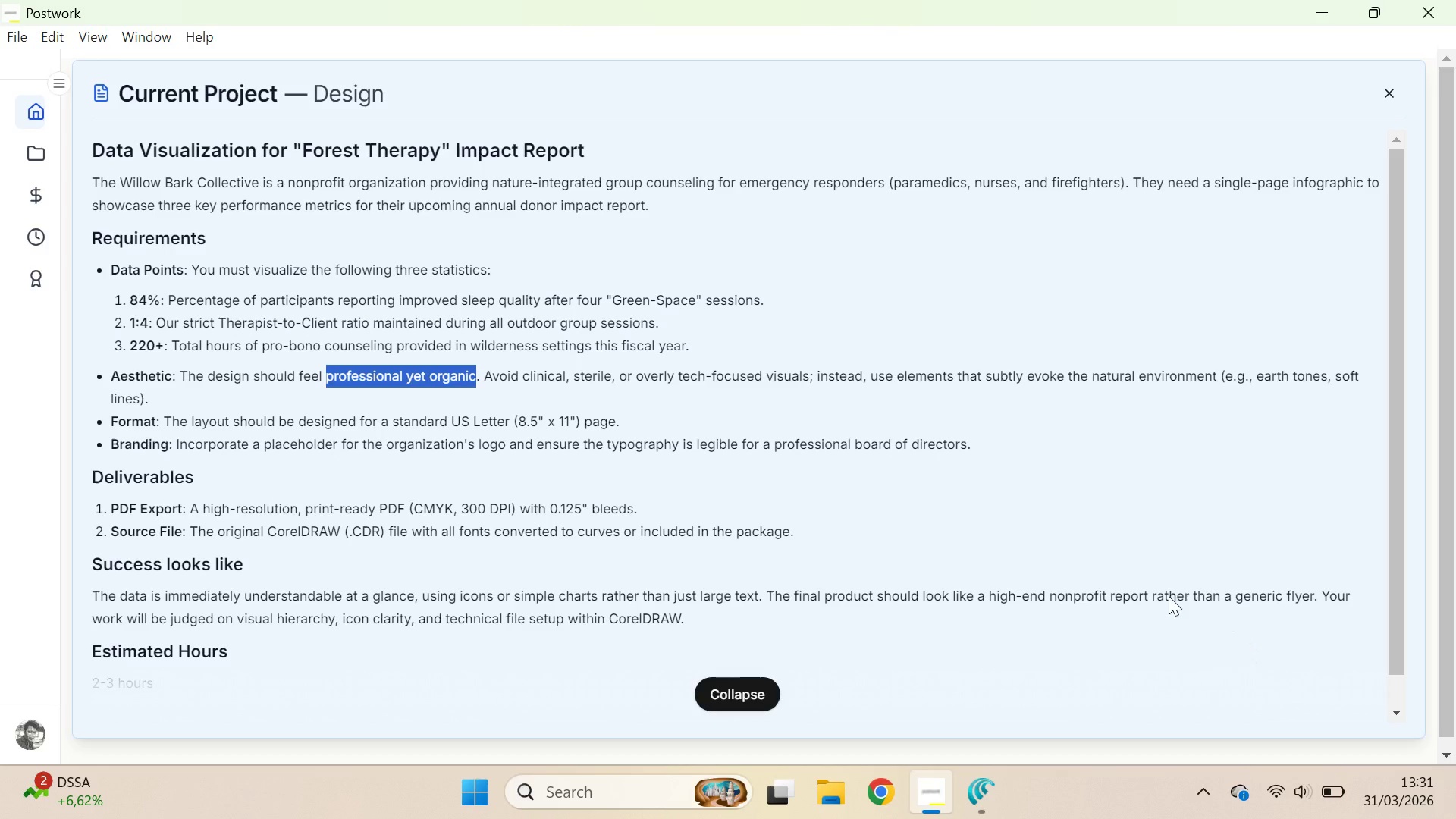 
key(Alt+AltLeft)
 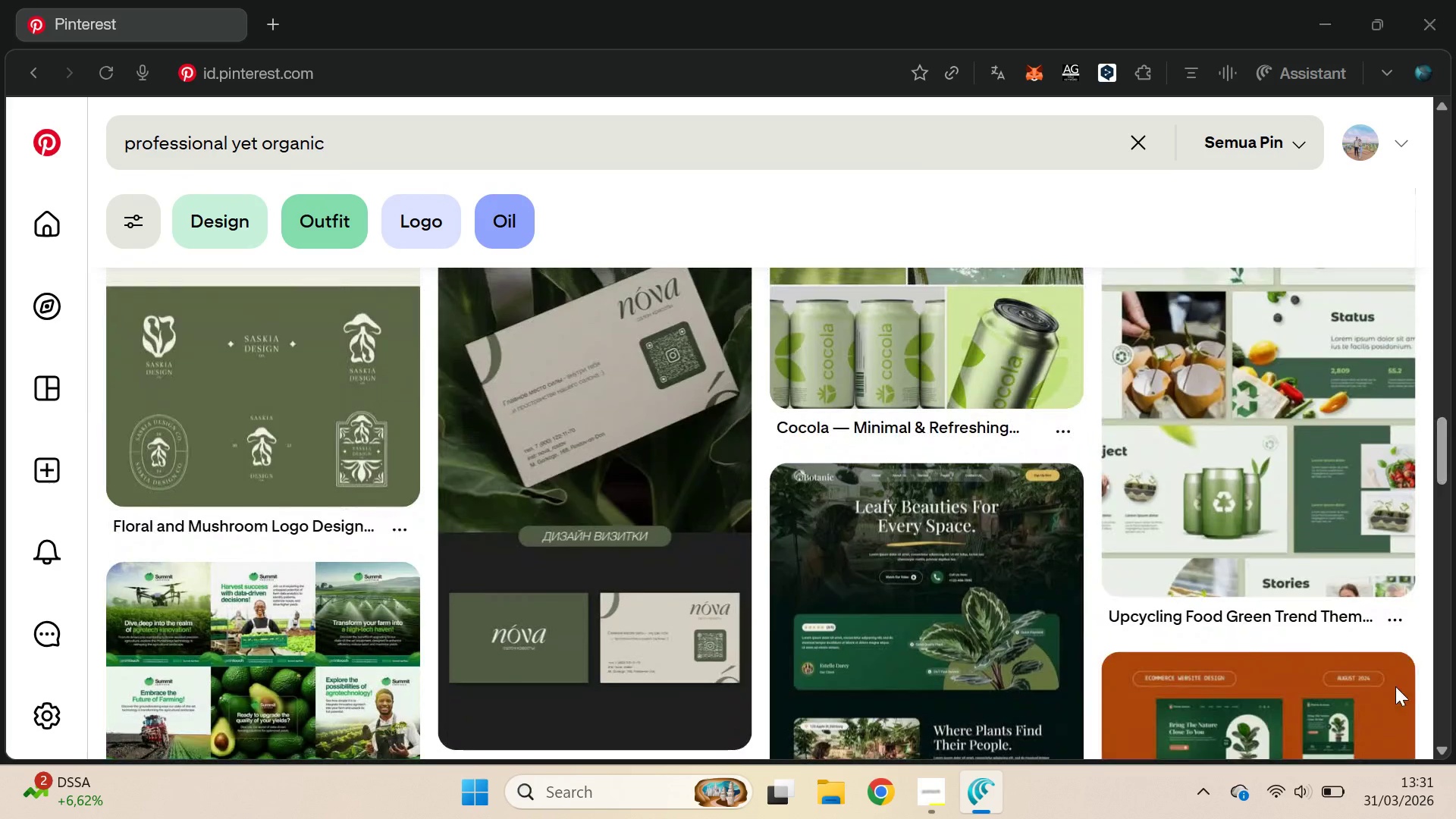 
key(Alt+Tab)